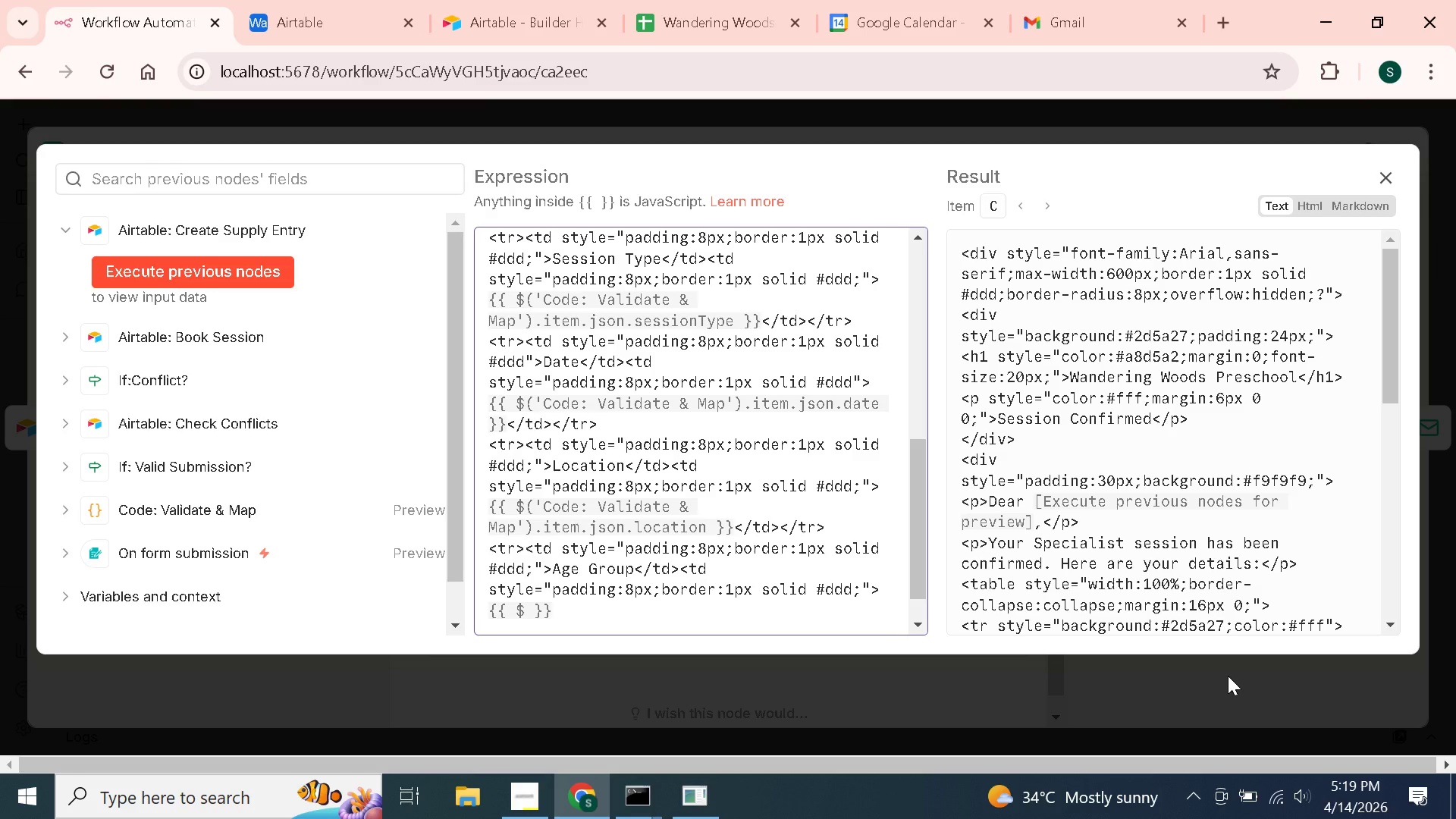 
key(Backspace)
 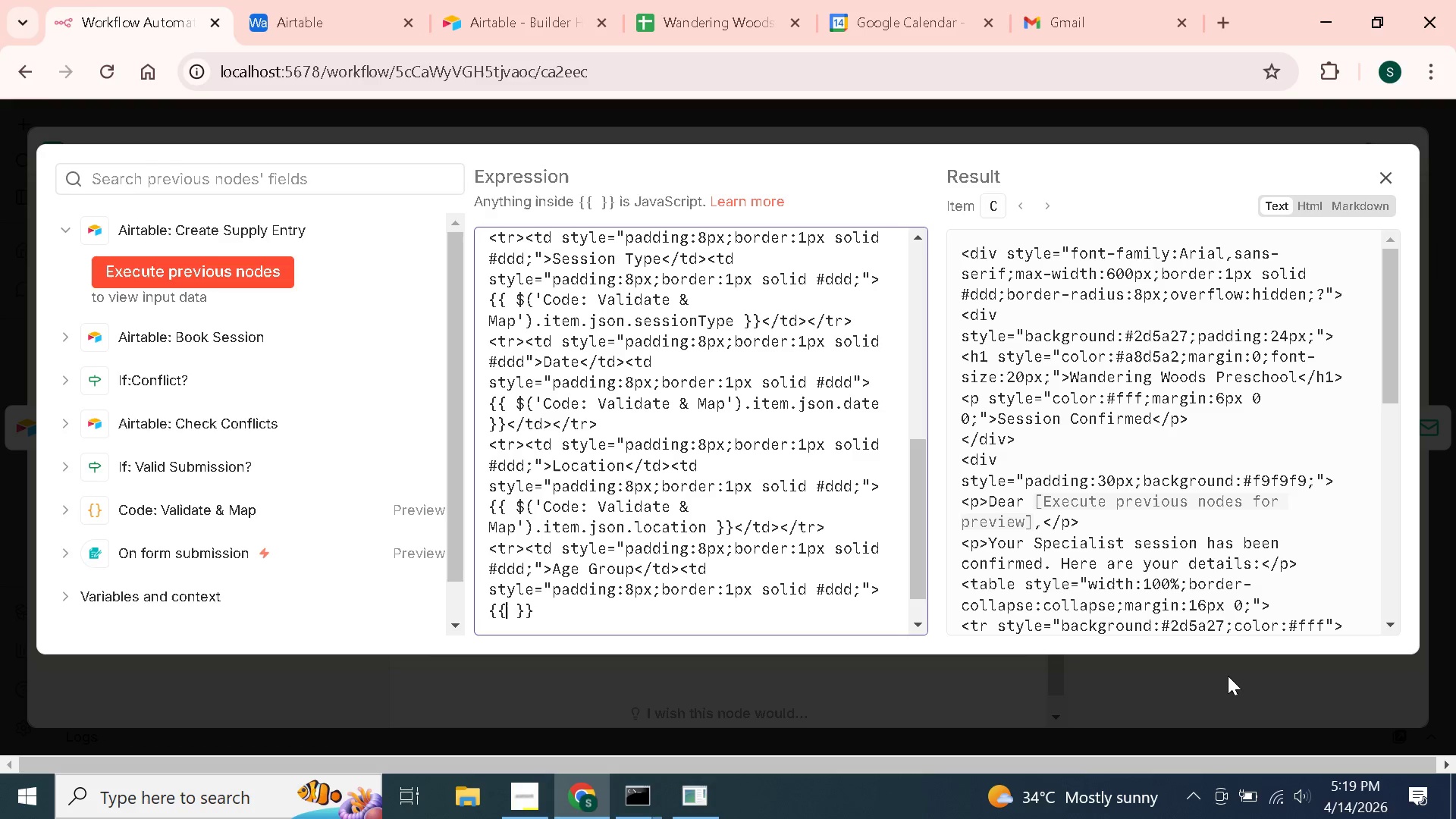 
key(Backspace)
 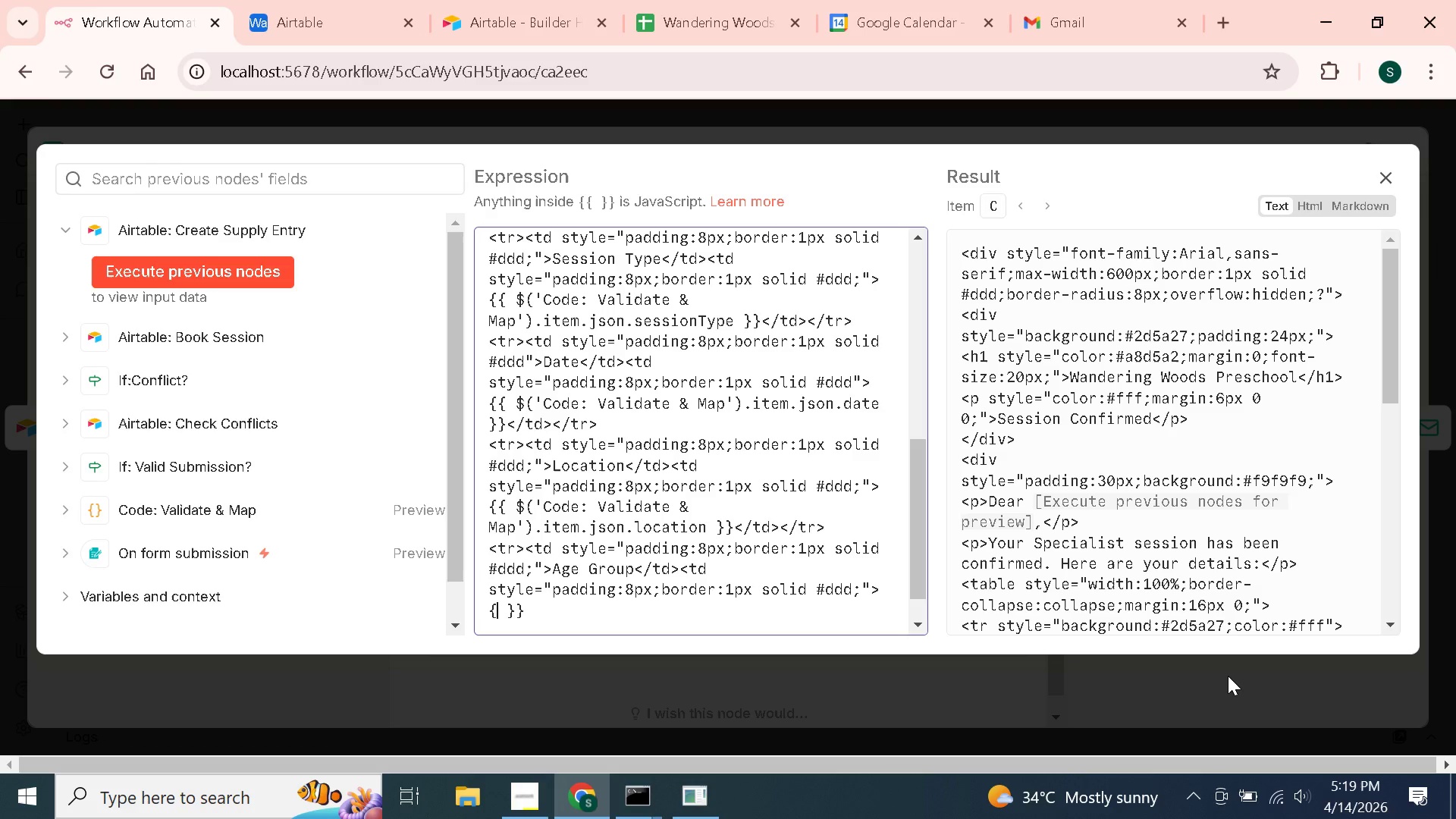 
key(Backspace)
 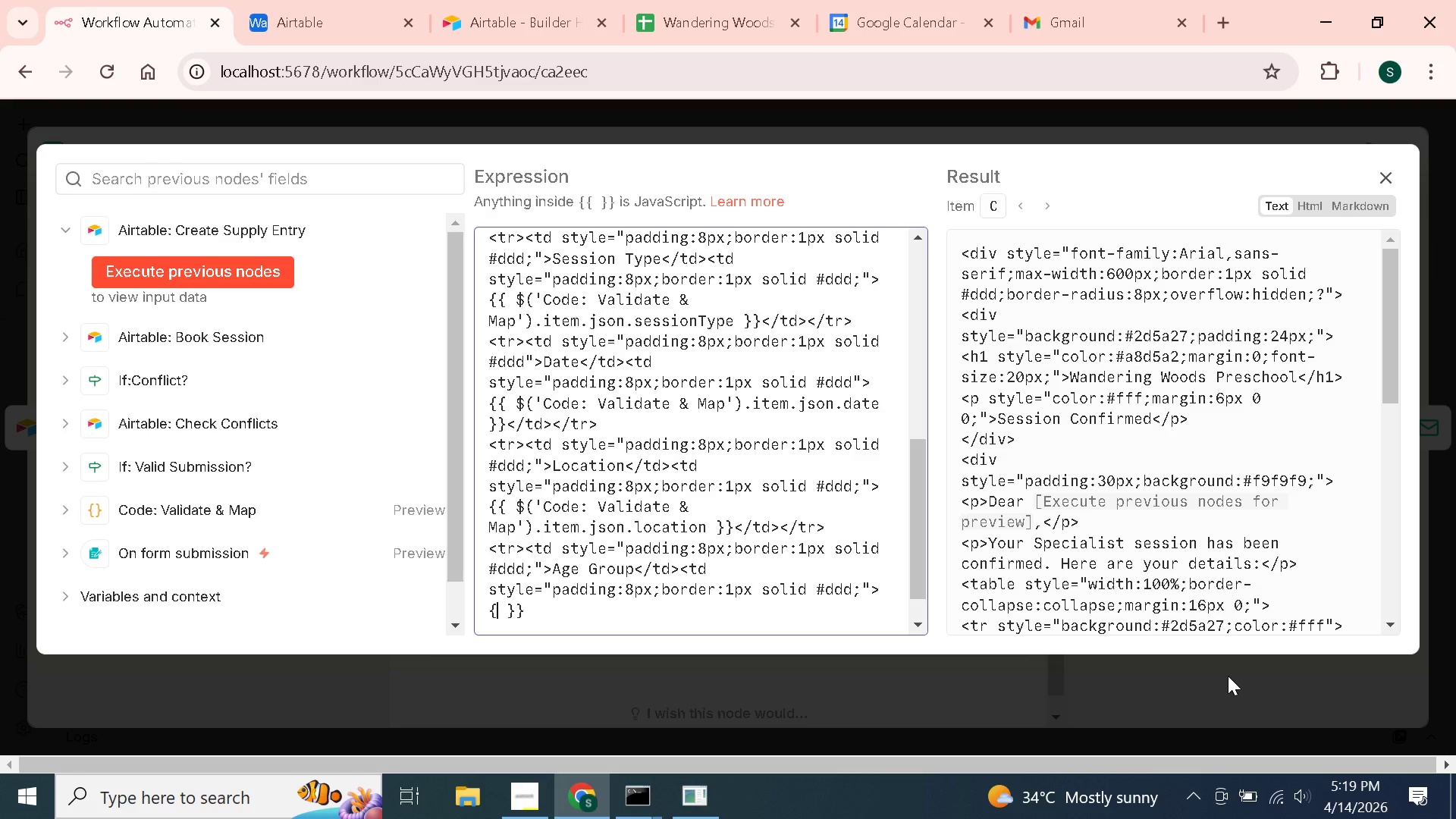 
key(Backspace)
 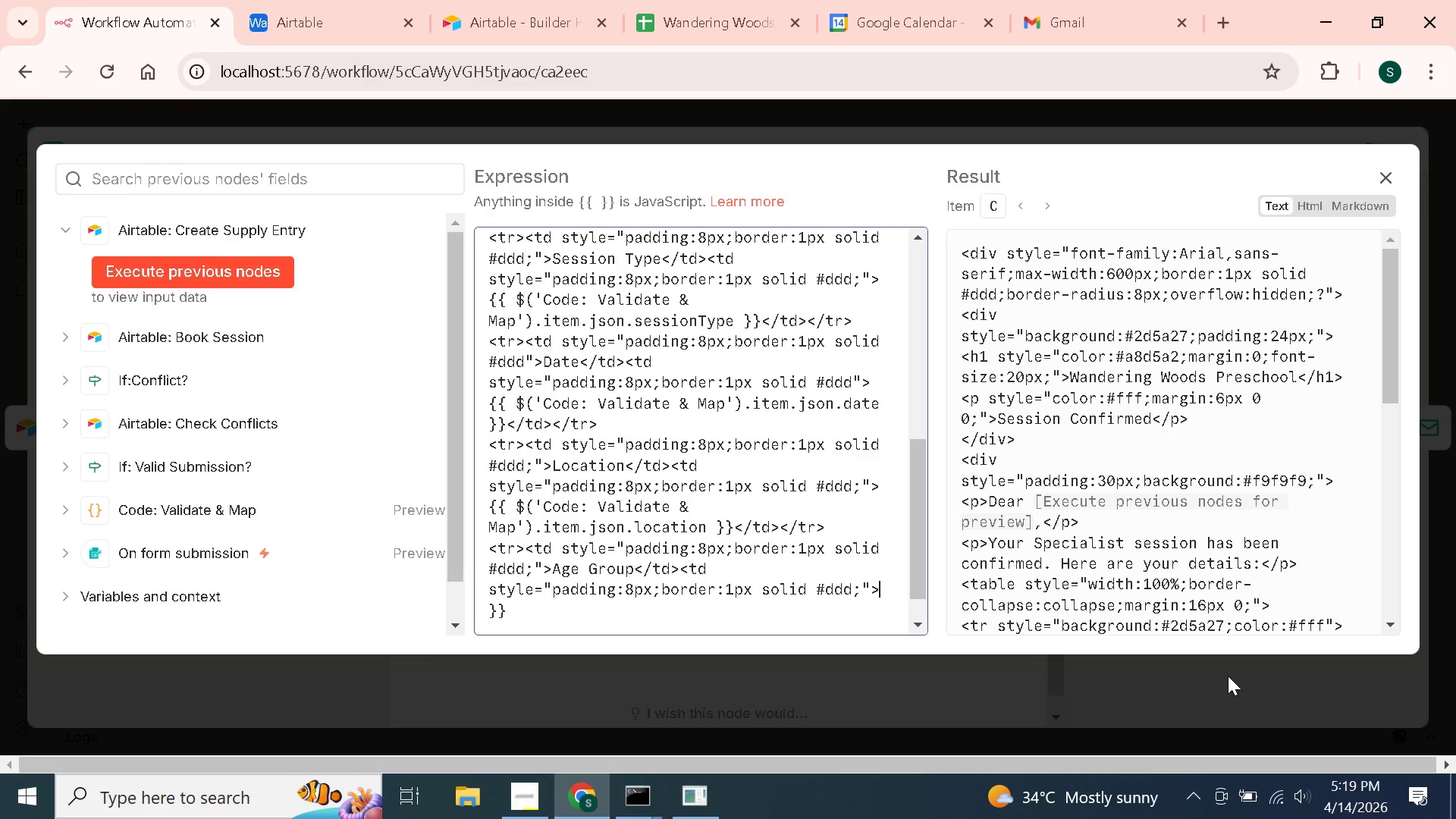 
key(ArrowRight)
 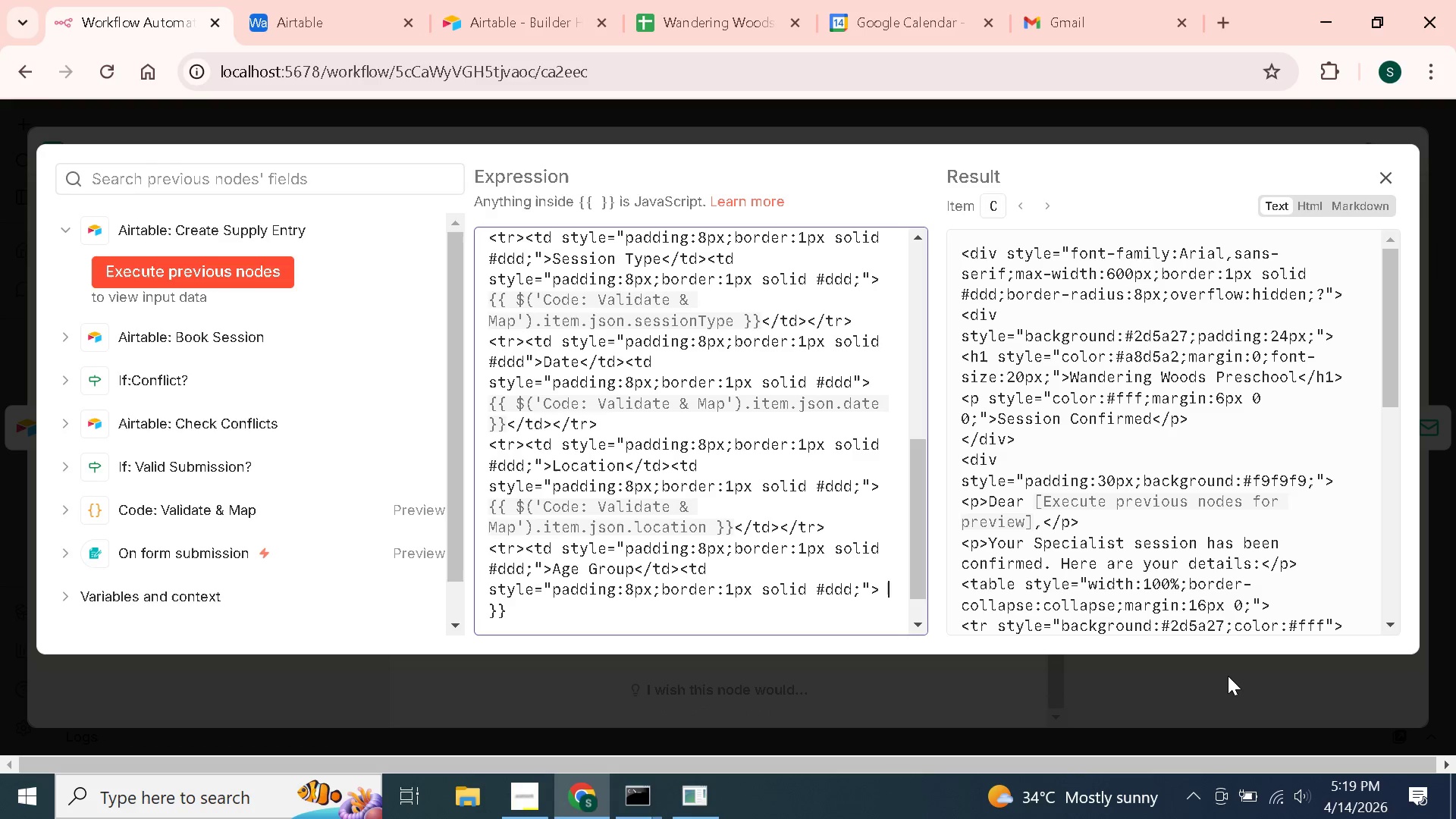 
key(ArrowDown)
 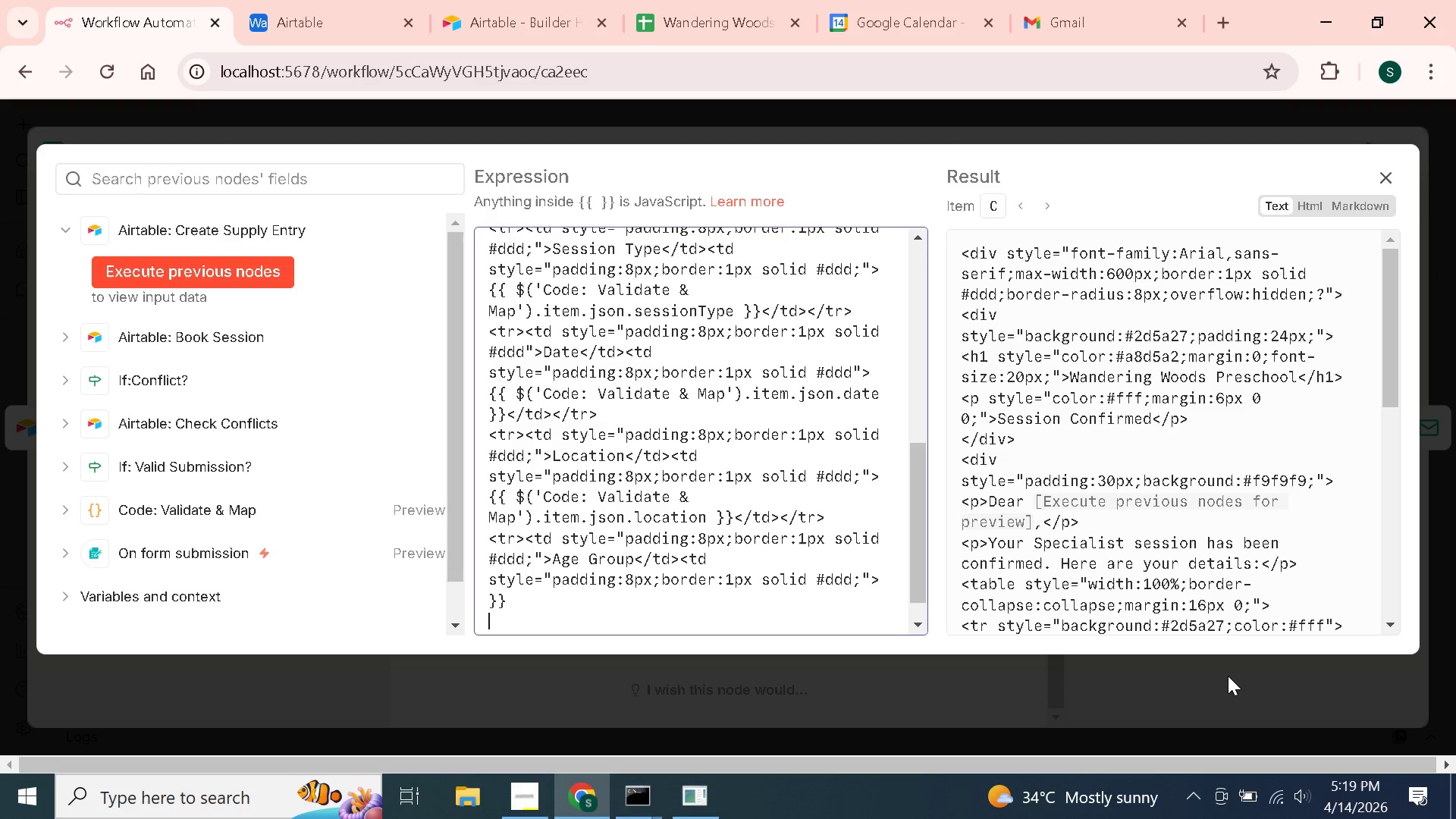 
key(ArrowDown)
 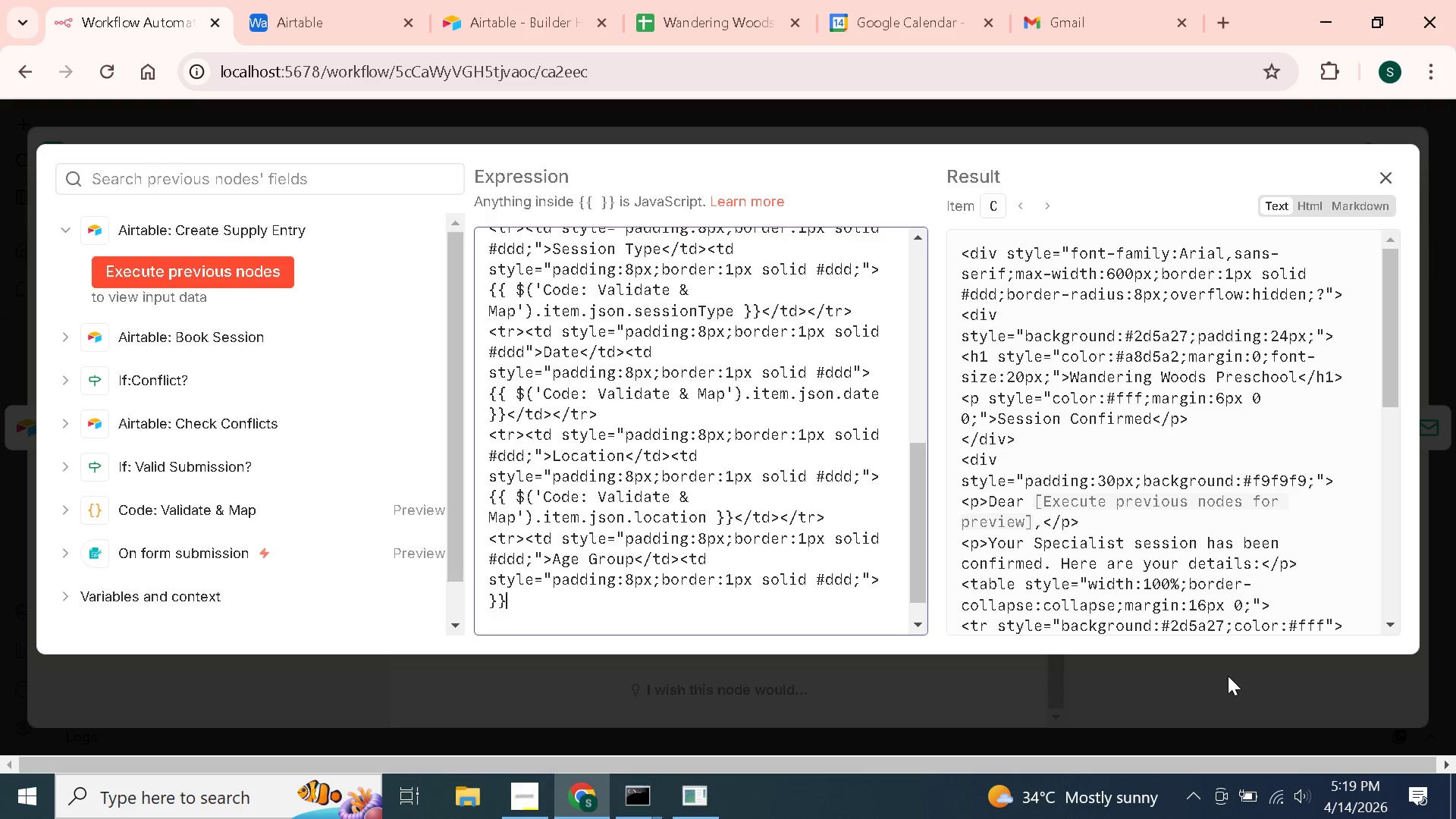 
key(ArrowUp)
 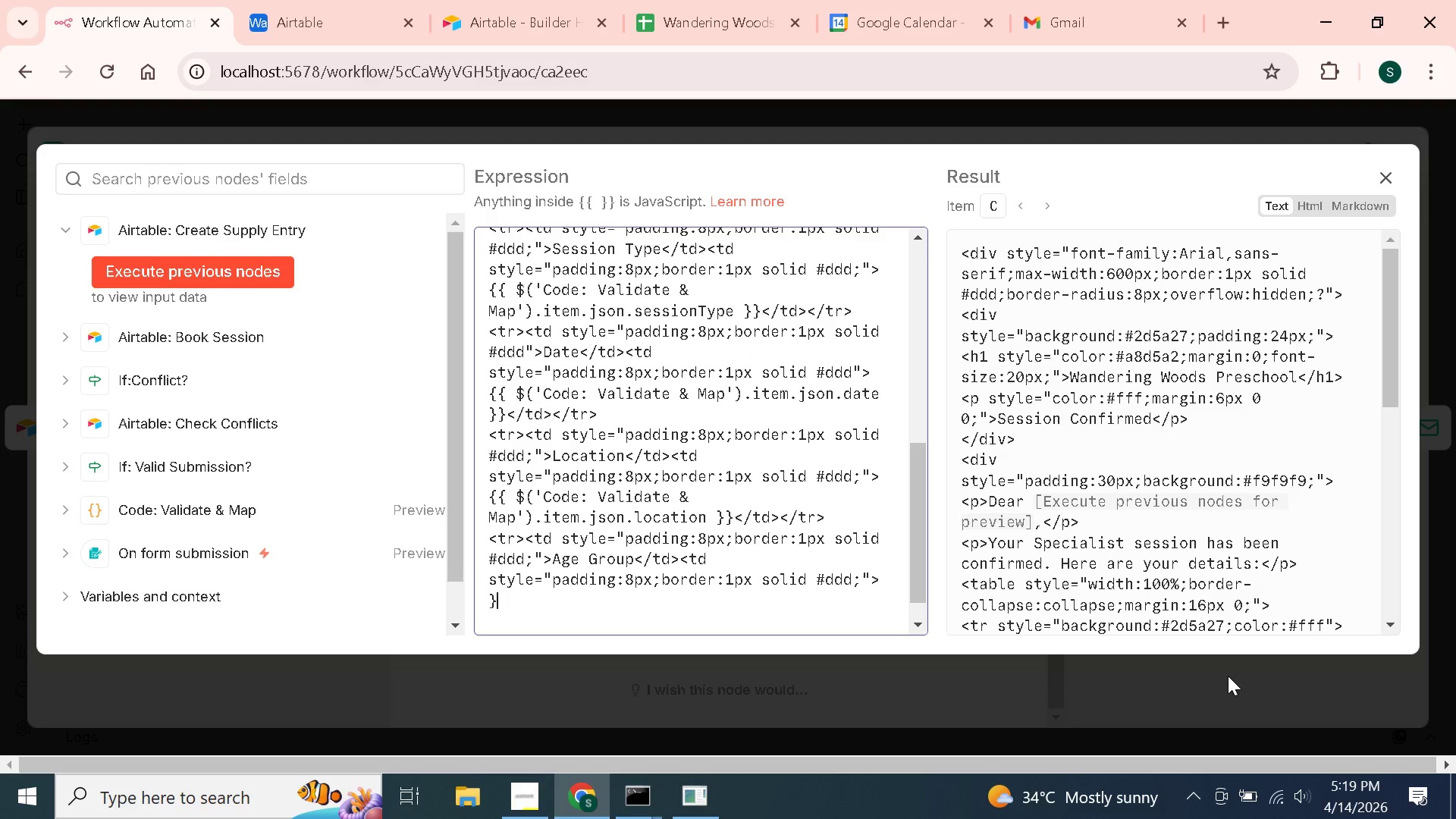 
key(Backspace)
 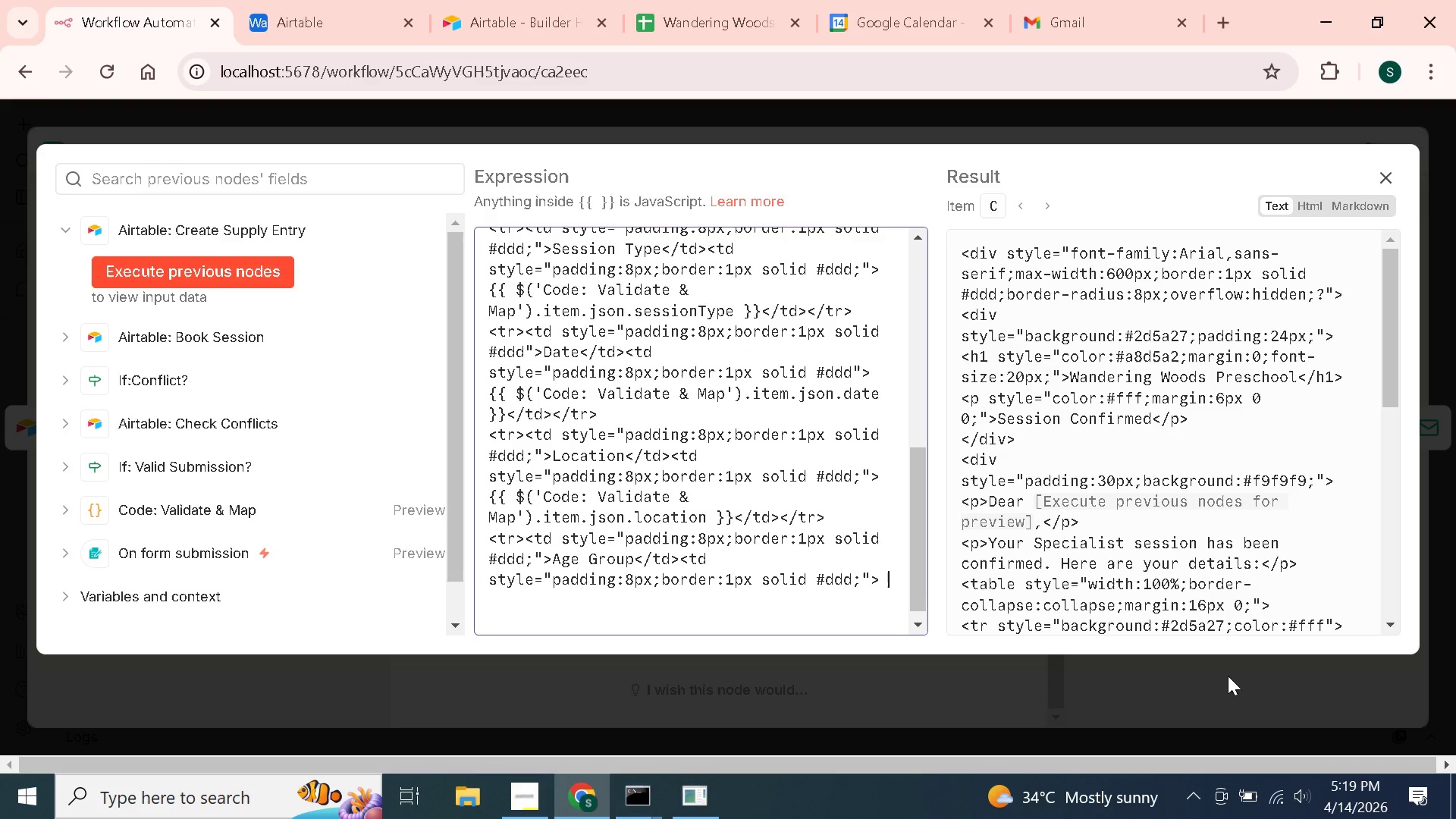 
key(Backspace)
 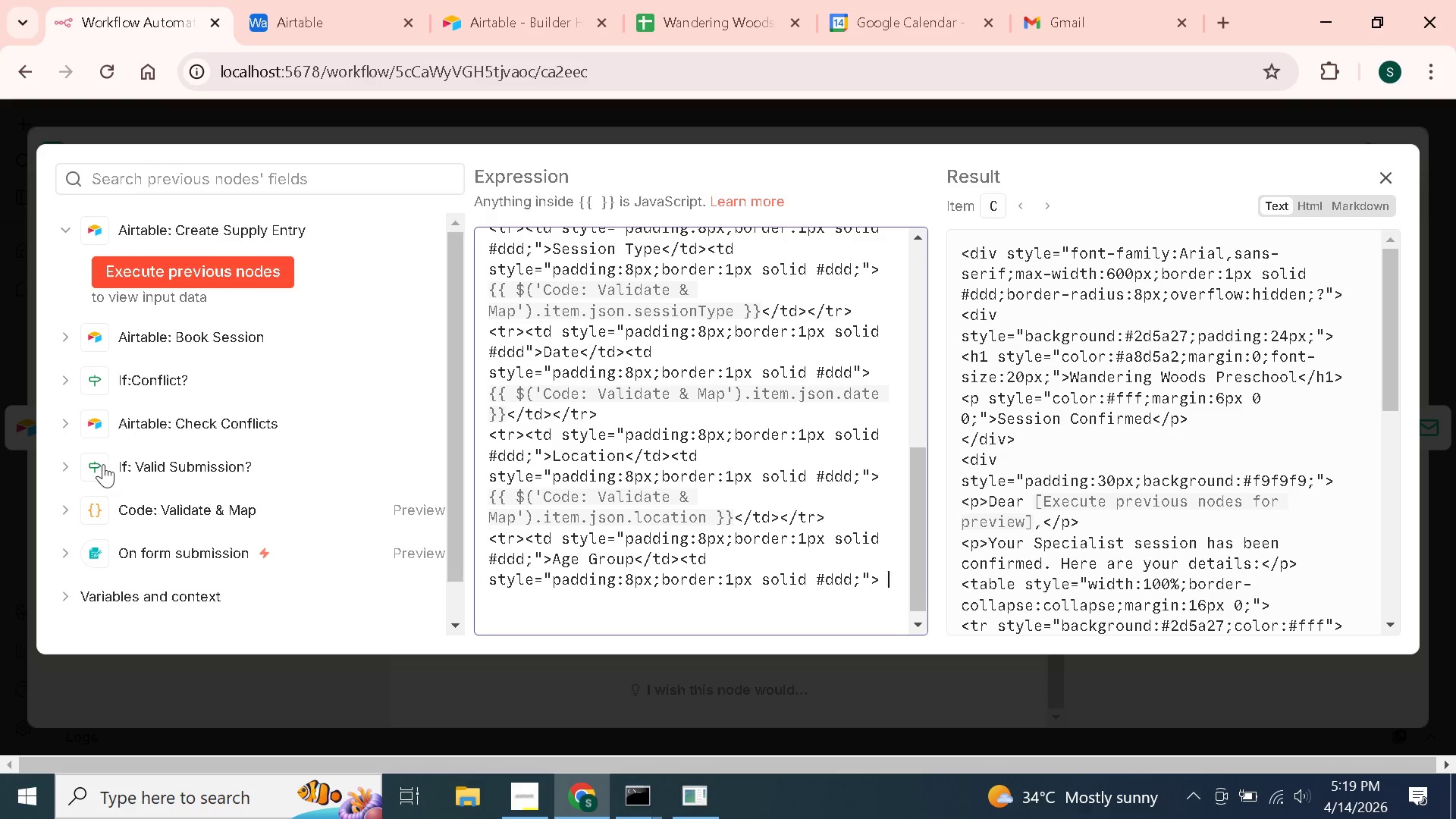 
left_click([67, 506])
 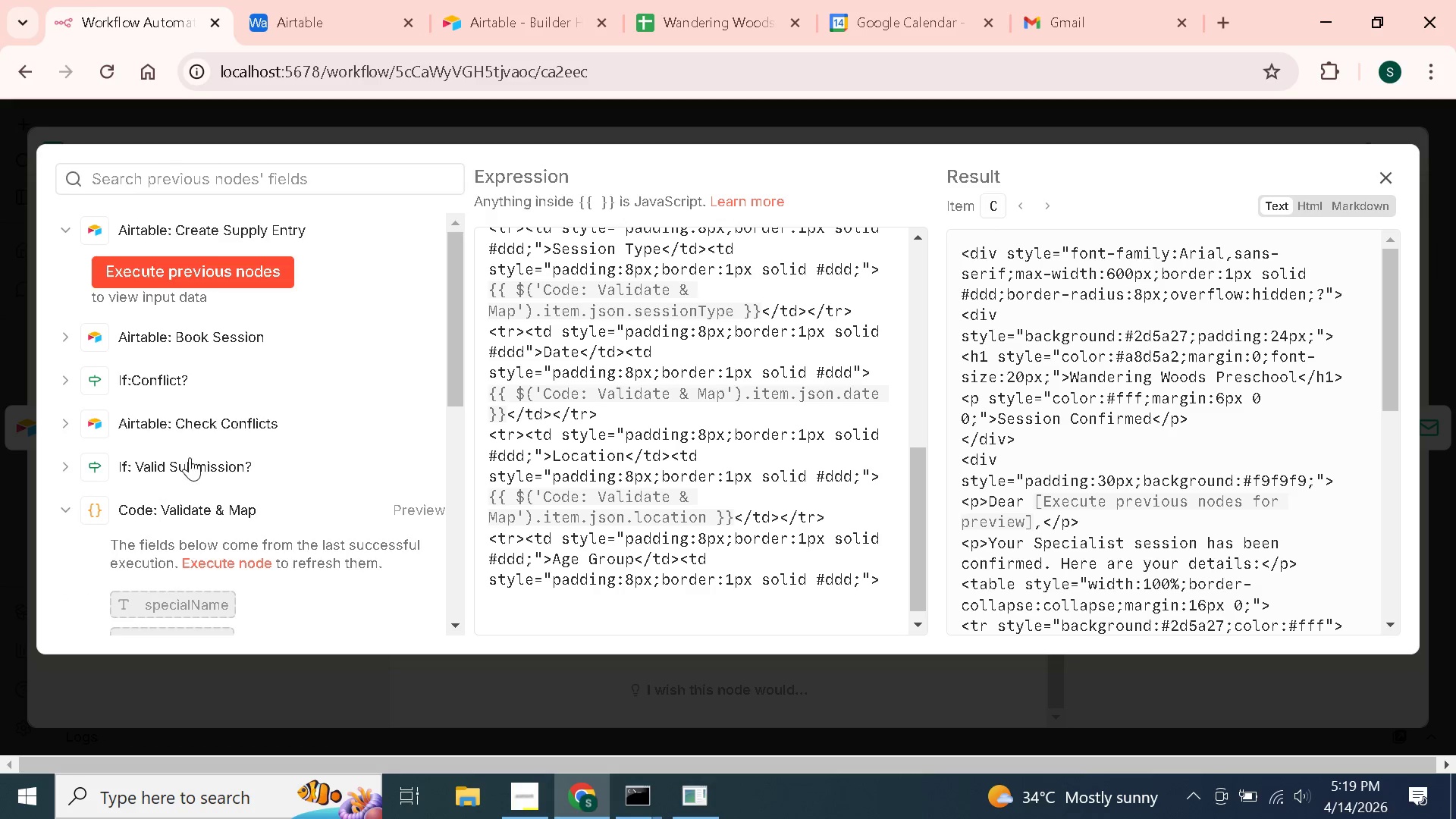 
scroll: coordinate [189, 458], scroll_direction: down, amount: 2.0
 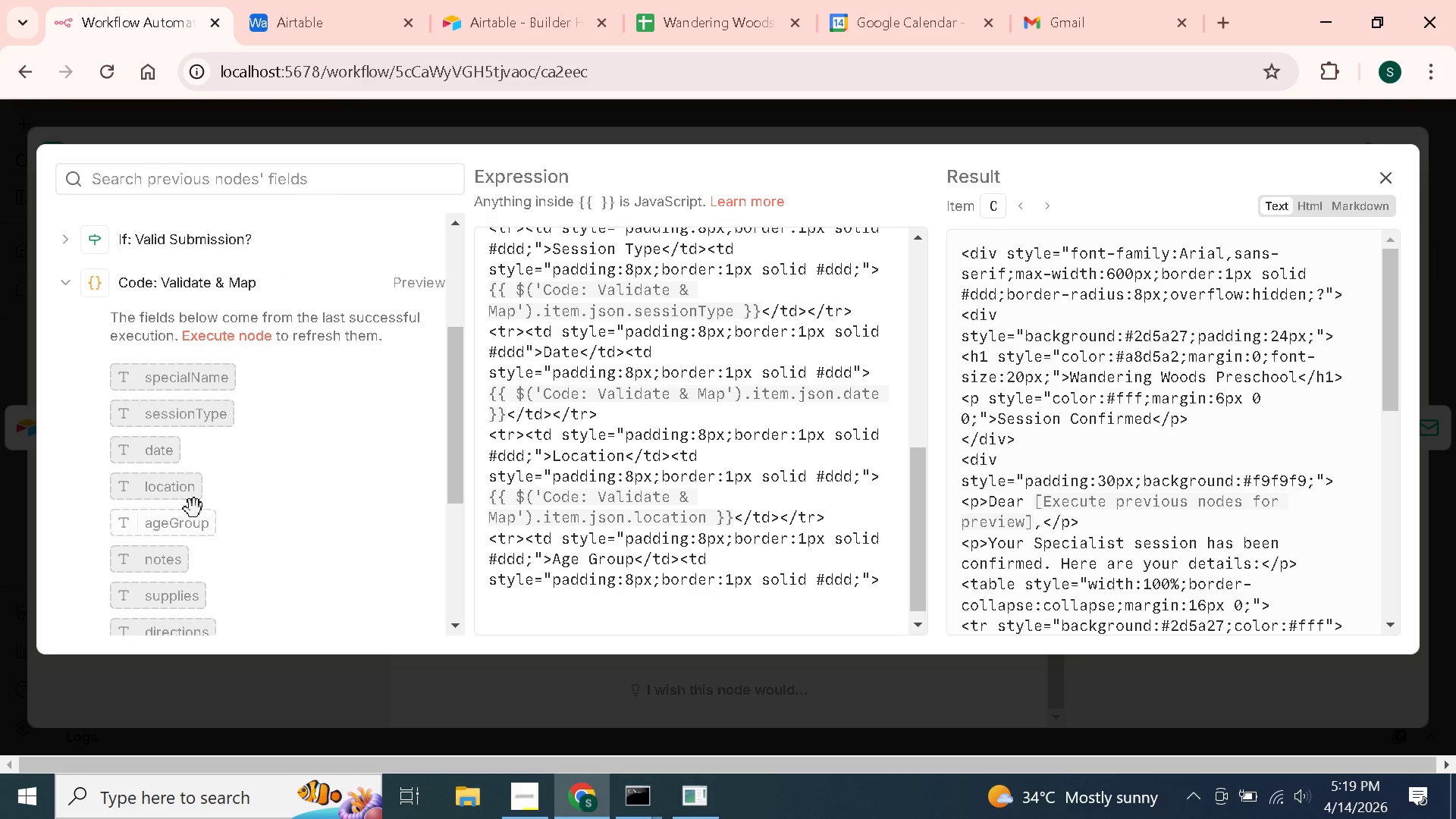 
left_click_drag(start_coordinate=[189, 531], to_coordinate=[883, 590])
 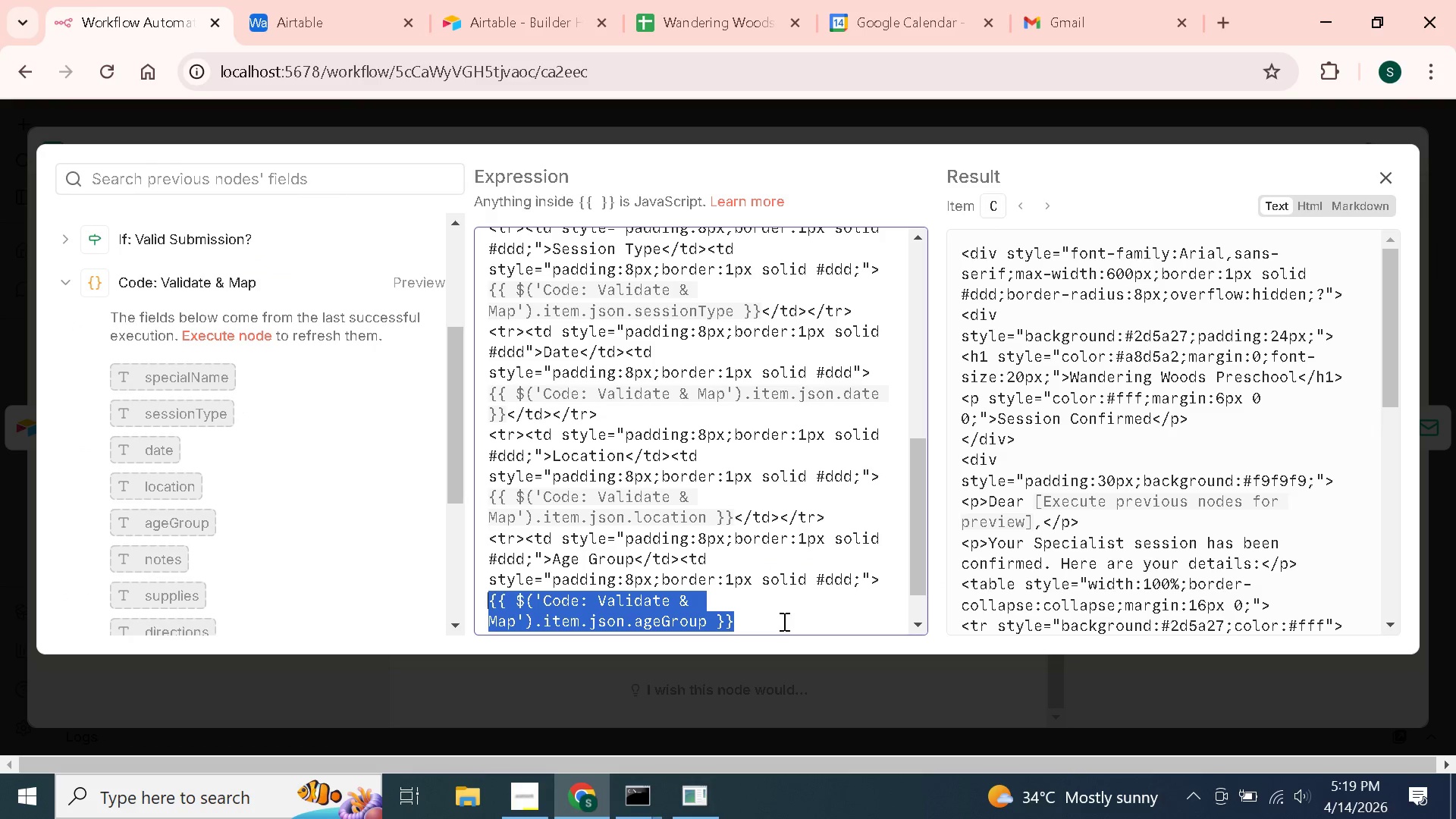 
left_click([783, 622])
 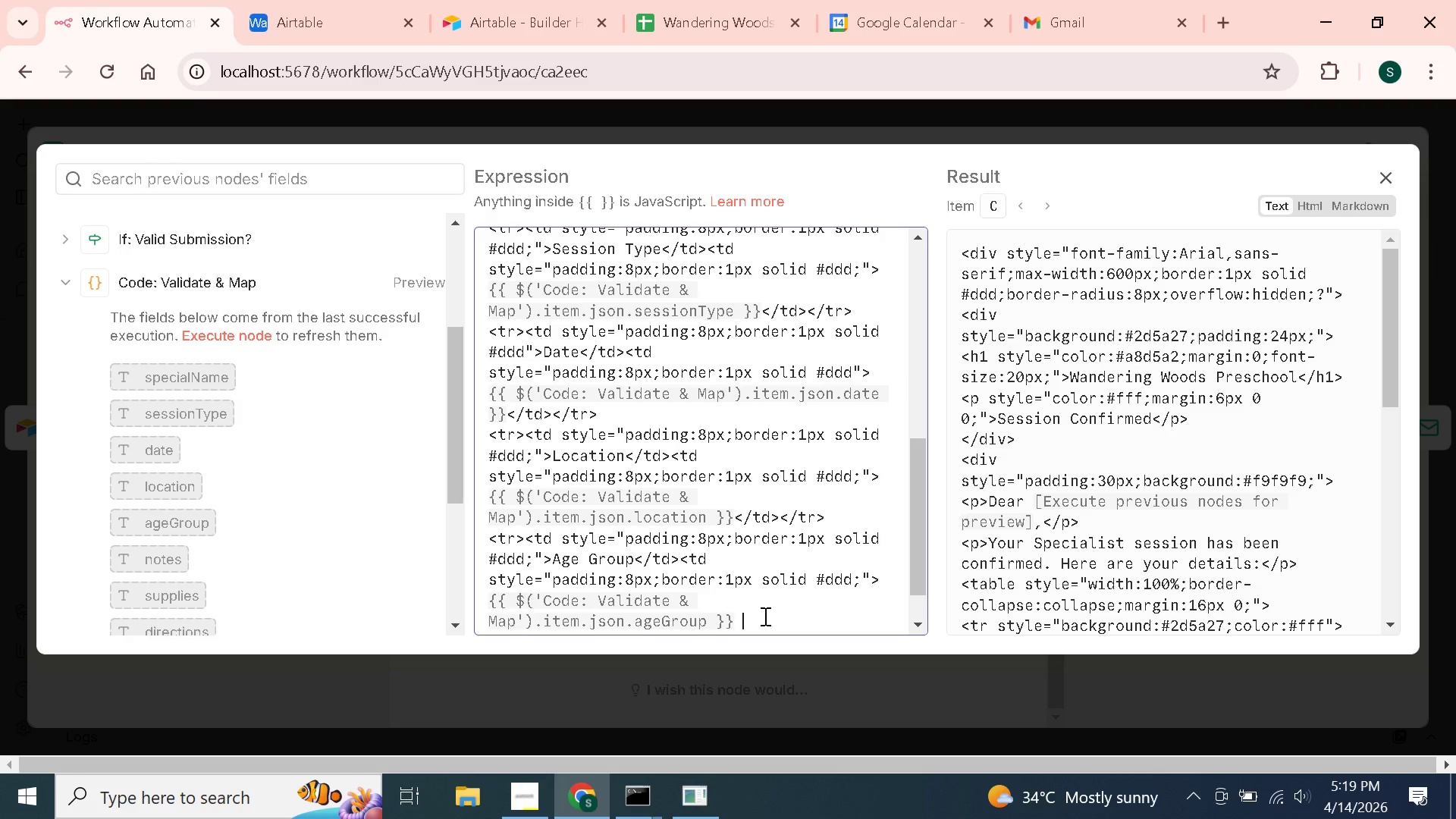 
wait(7.69)
 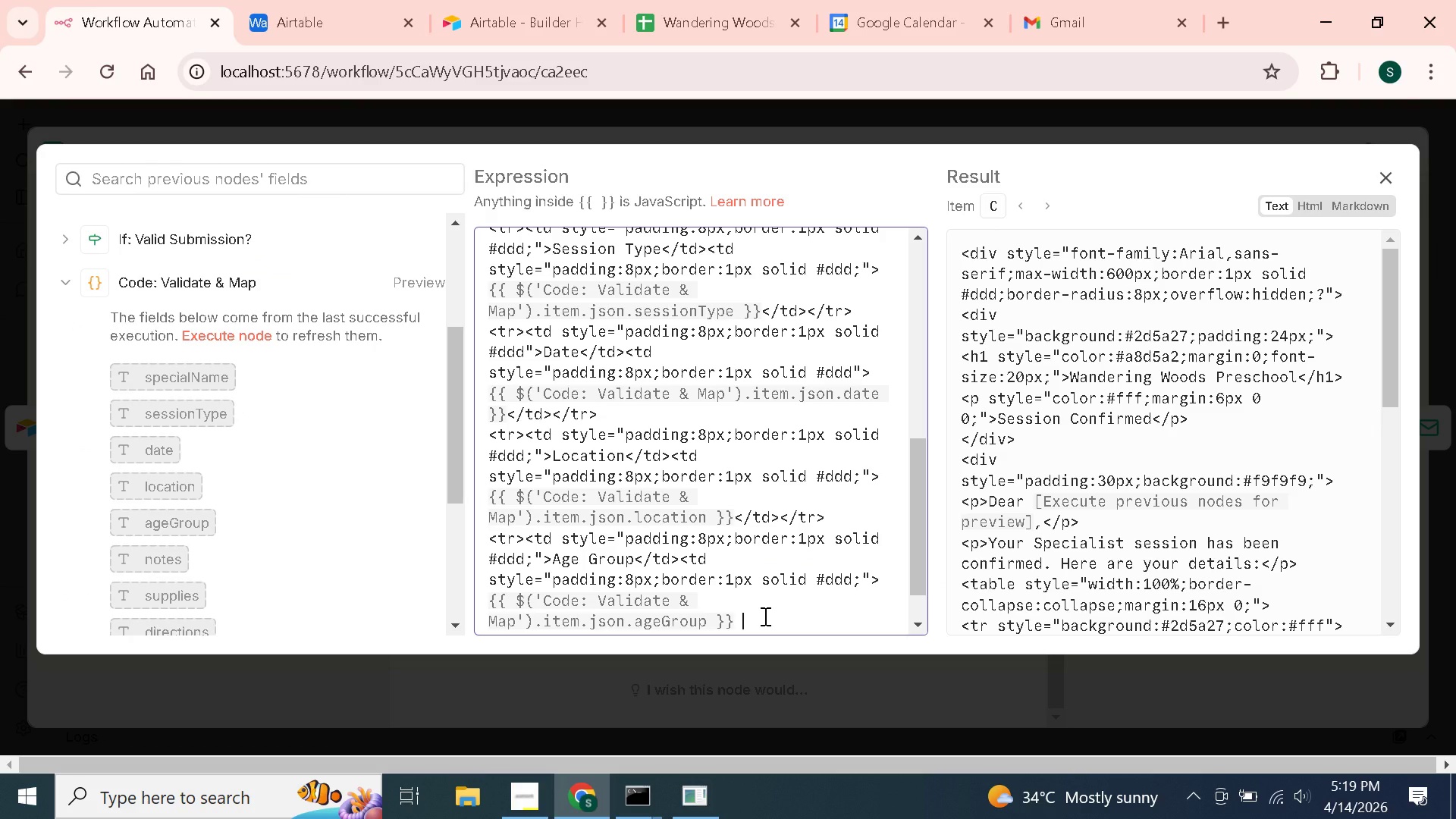 
key(Backspace)
type(</td></tr>)
 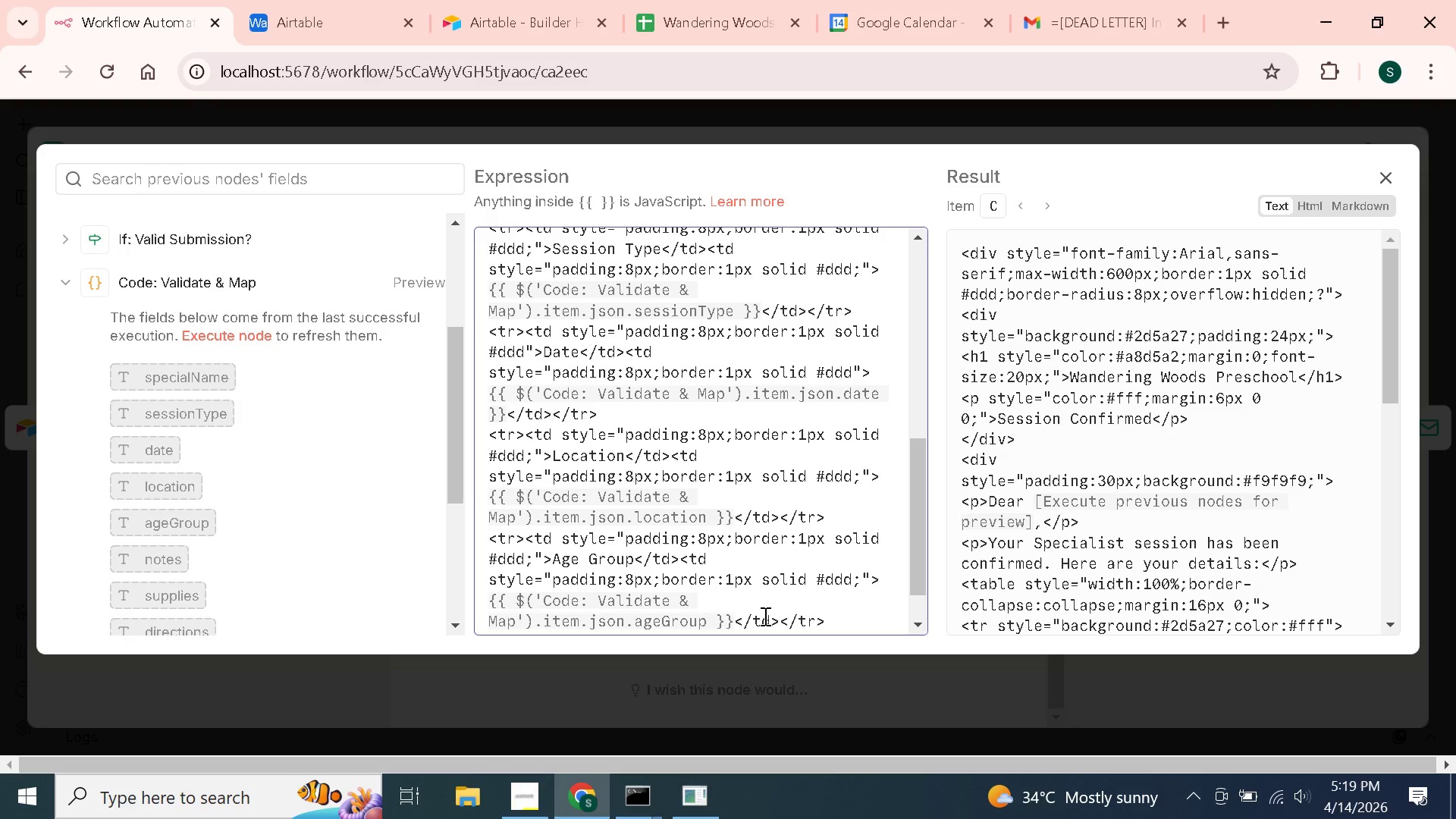 
key(Enter)
 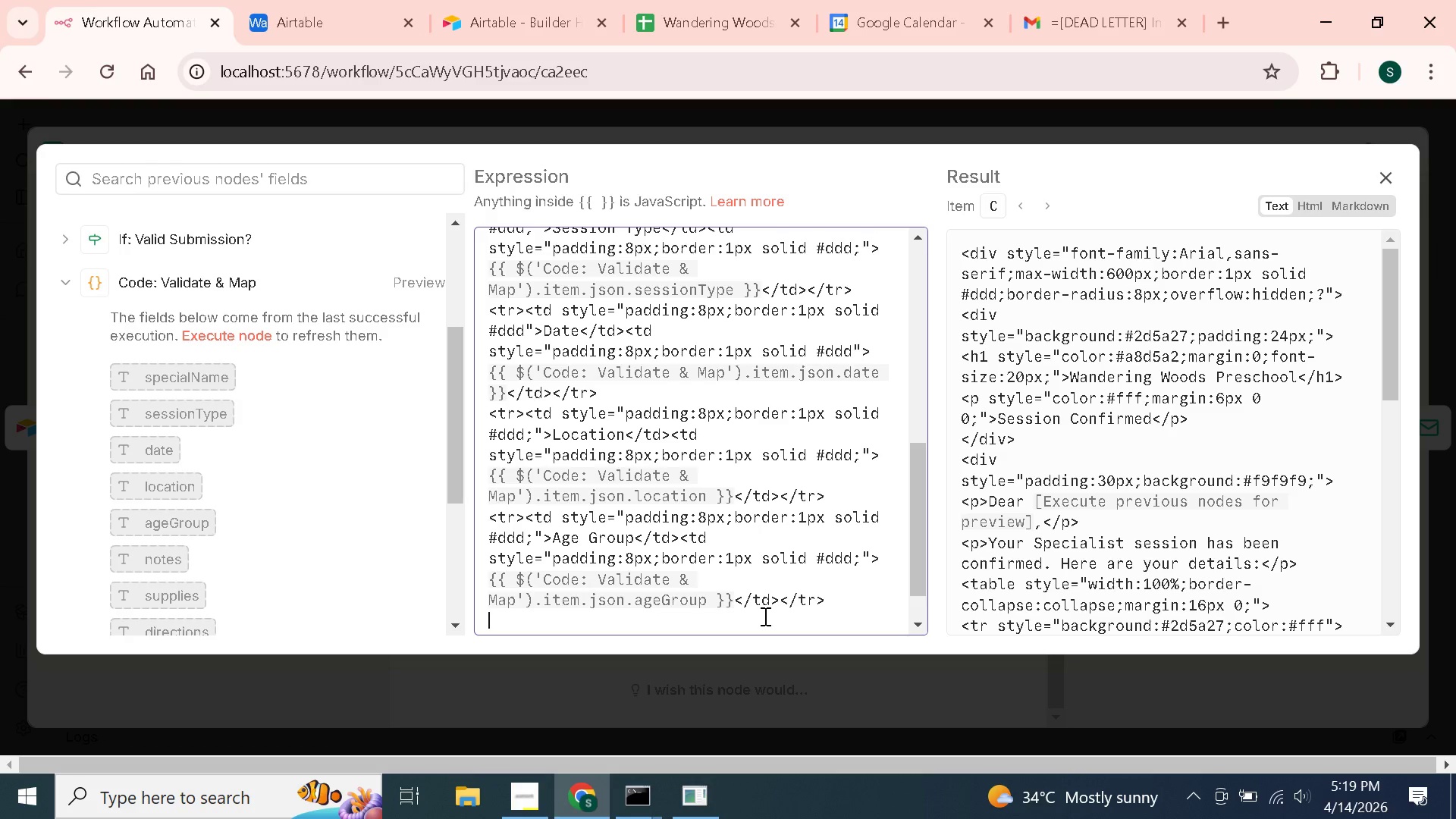 
hold_key(key=ShiftLeft, duration=0.5)
 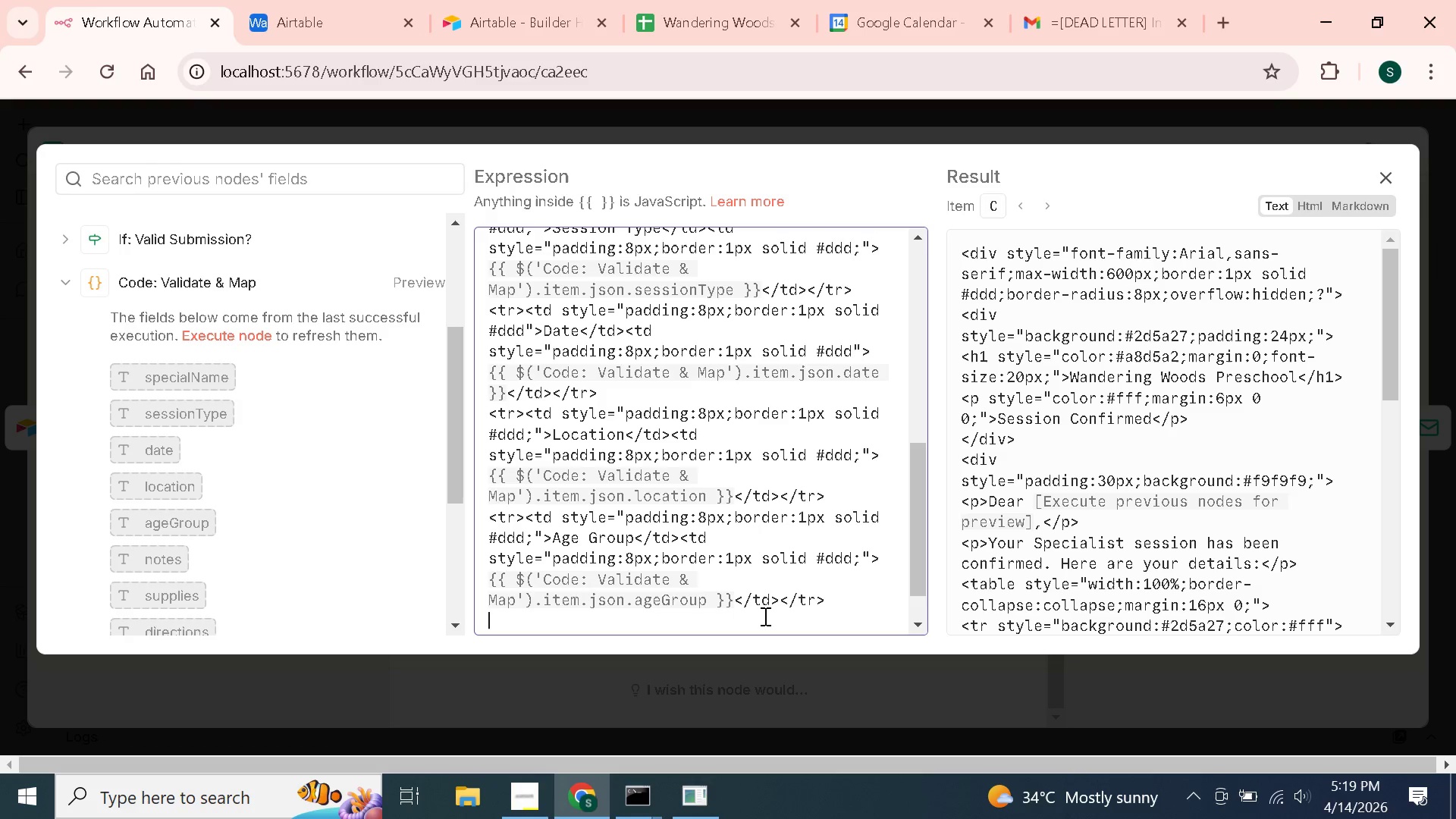 
wait(128.24)
 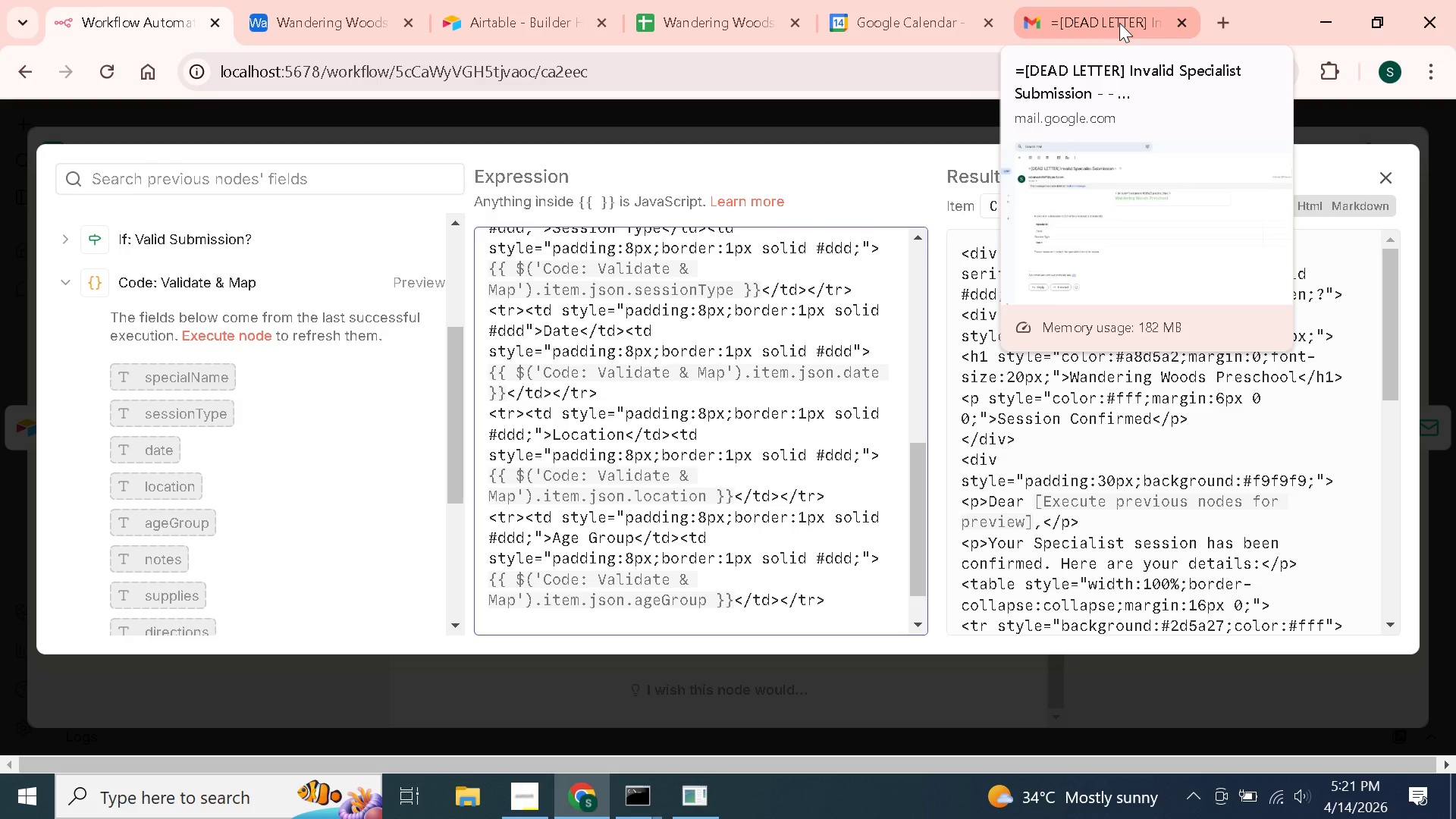 
mouse_move([1116, 50])
 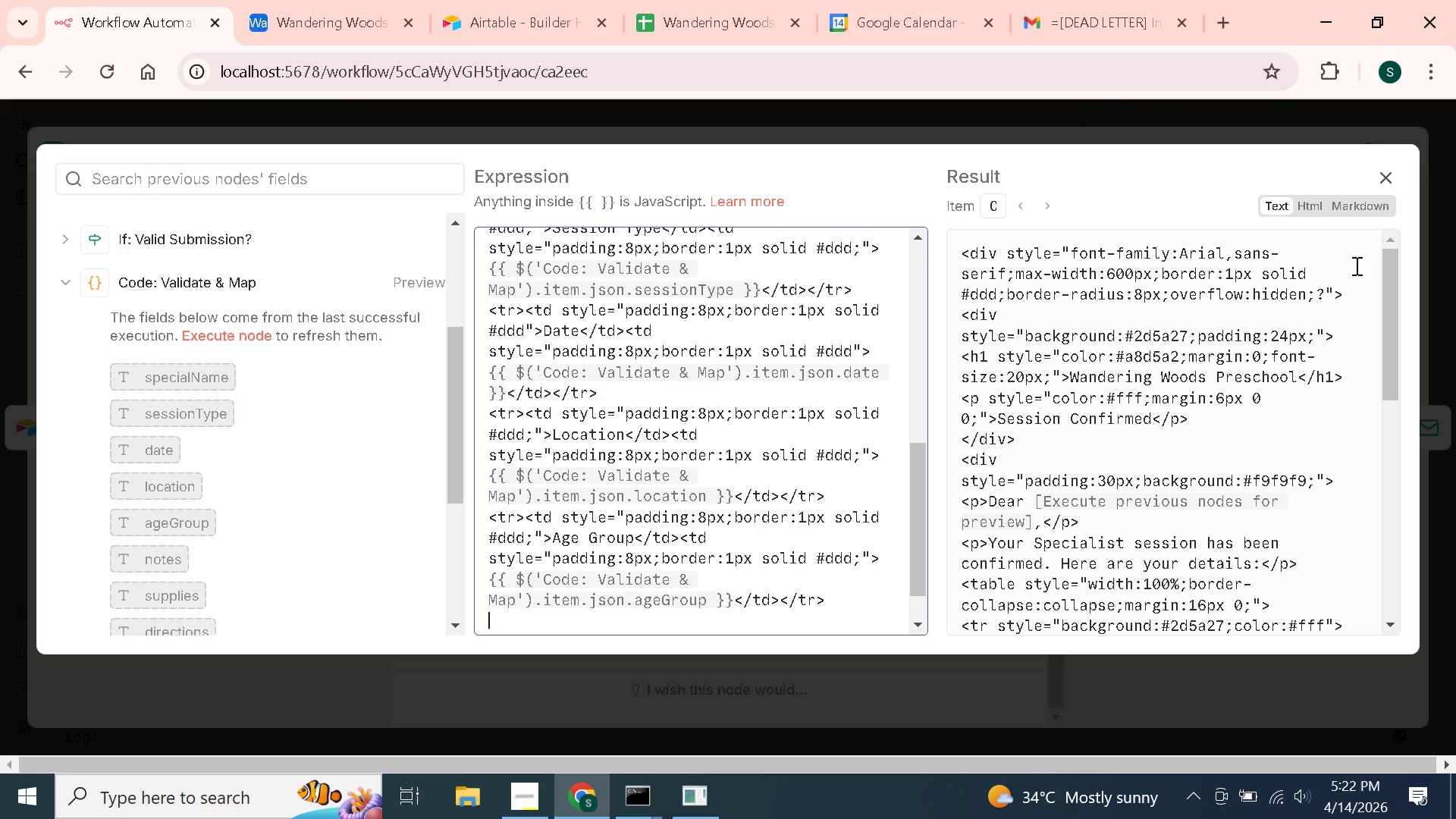 
wait(13.44)
 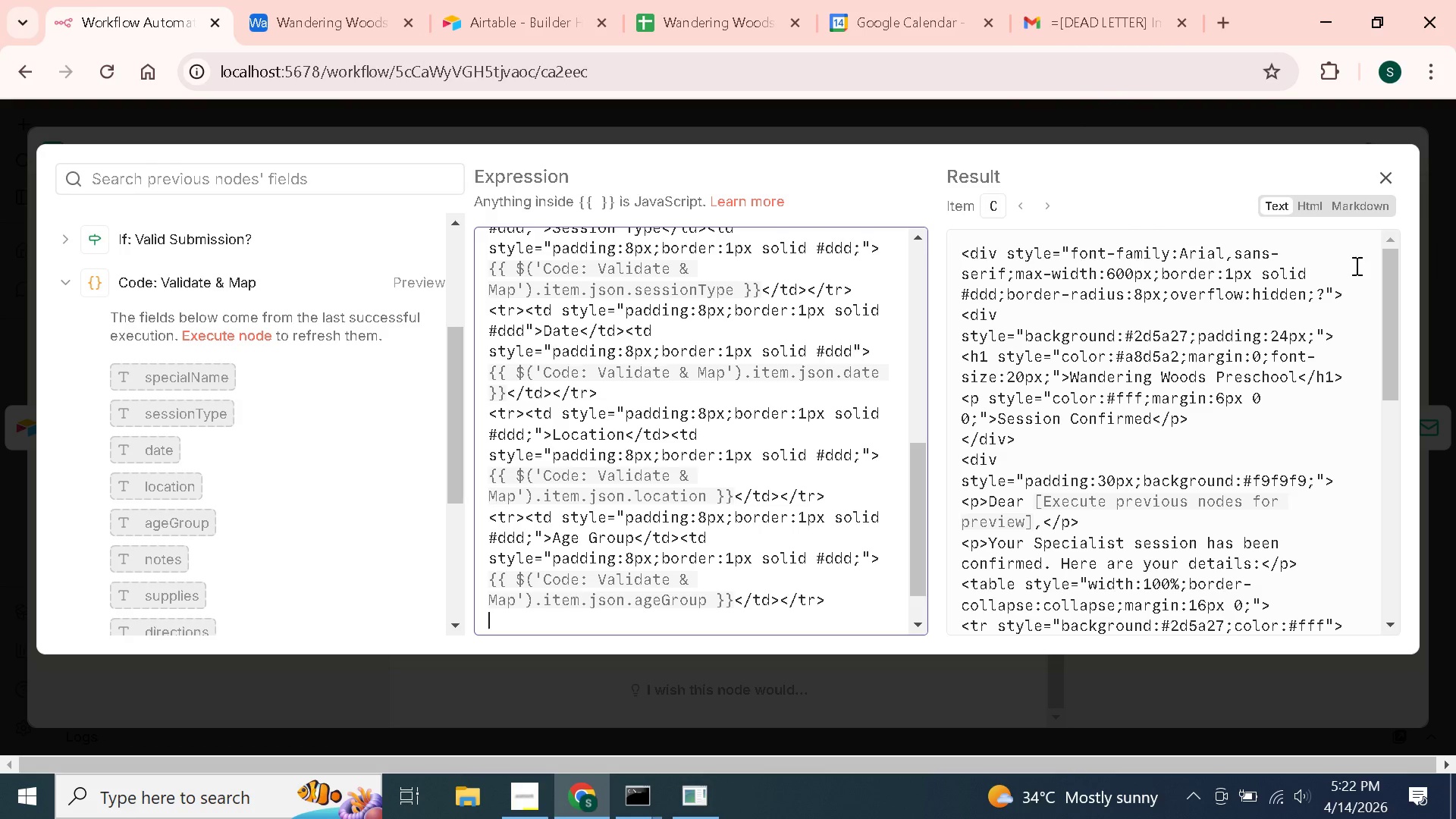 
key(Shift+Comma)
 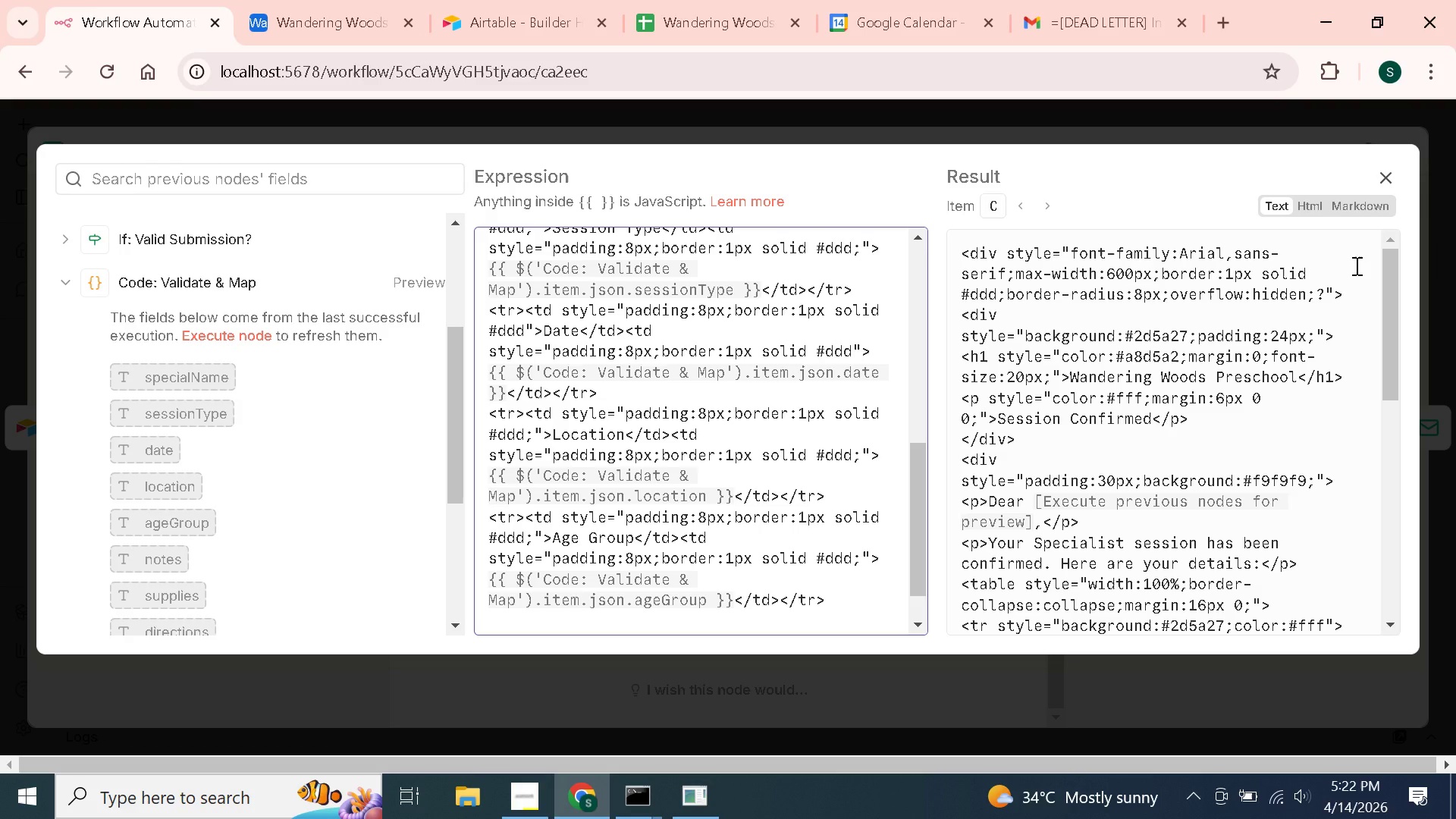 
key(R)
 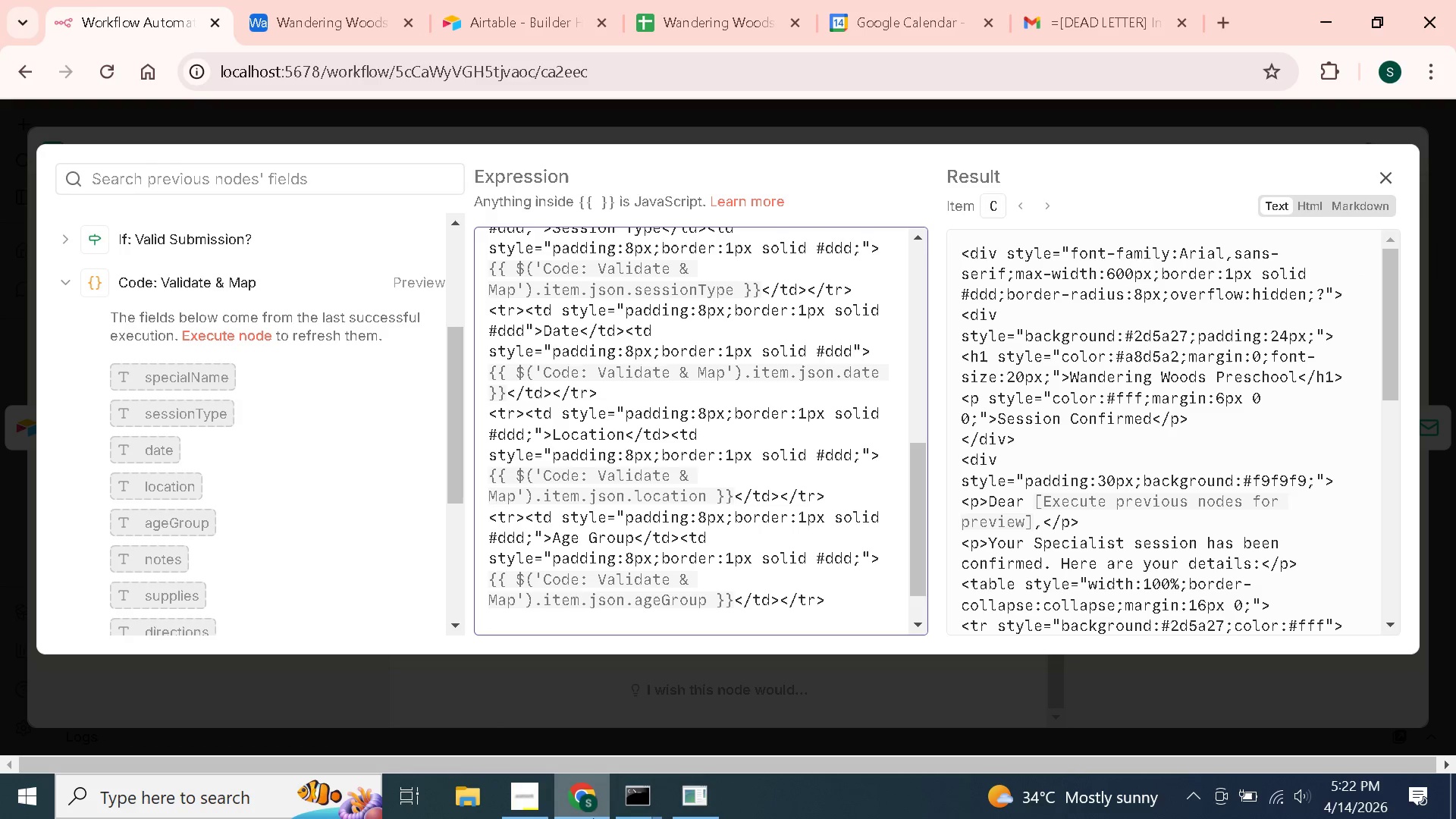 
wait(6.97)
 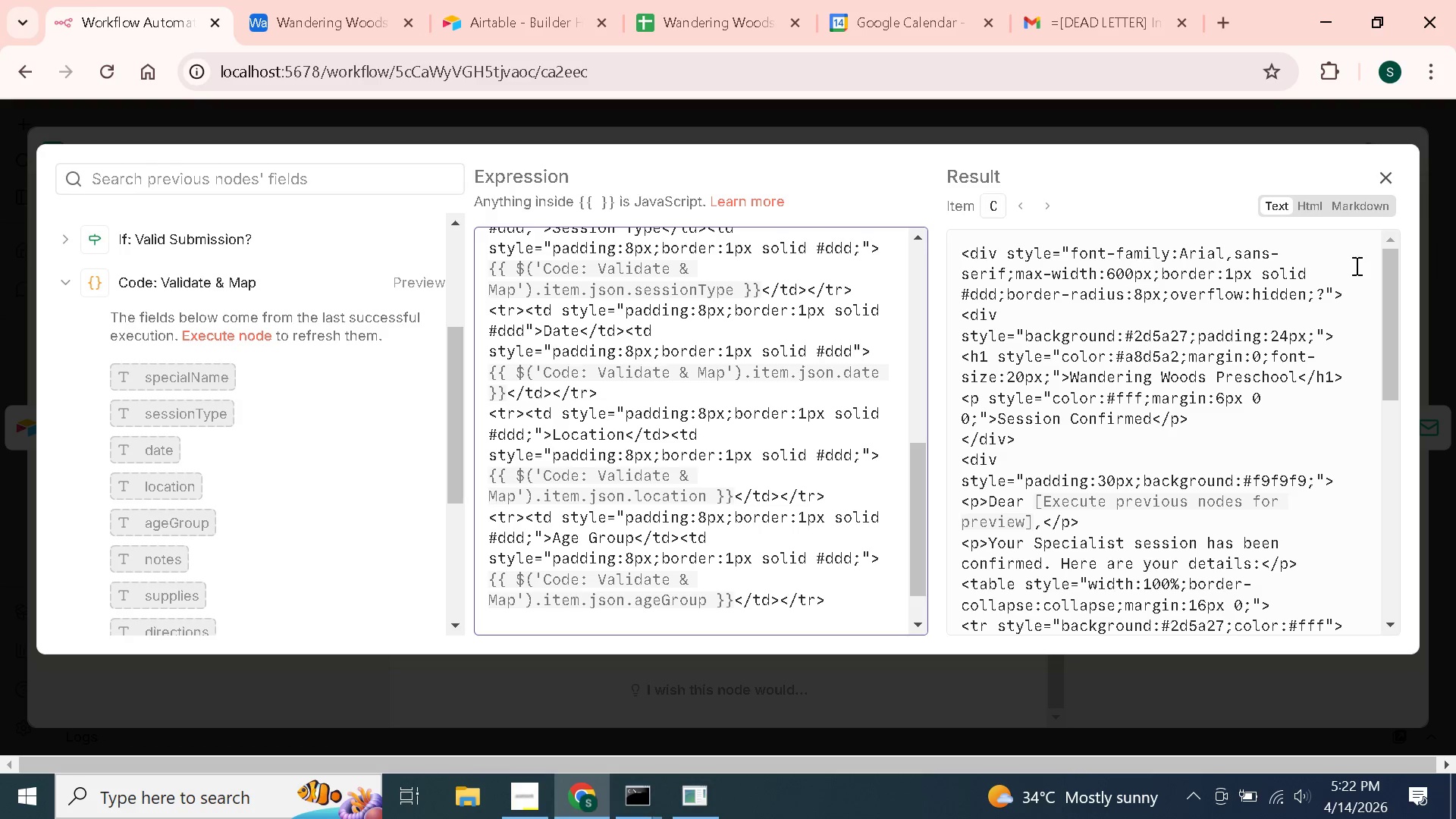 
left_click([683, 632])
 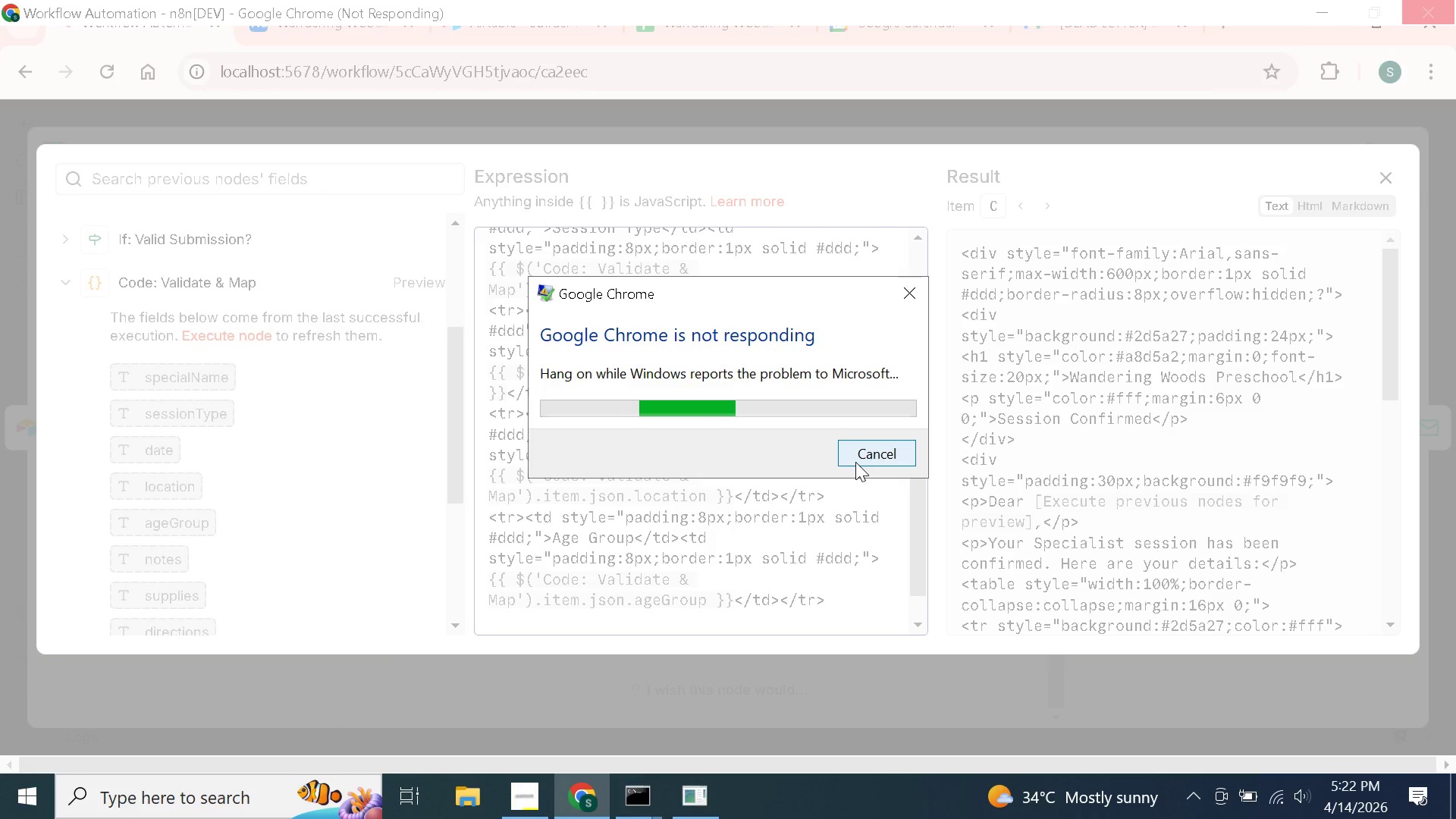 
wait(25.77)
 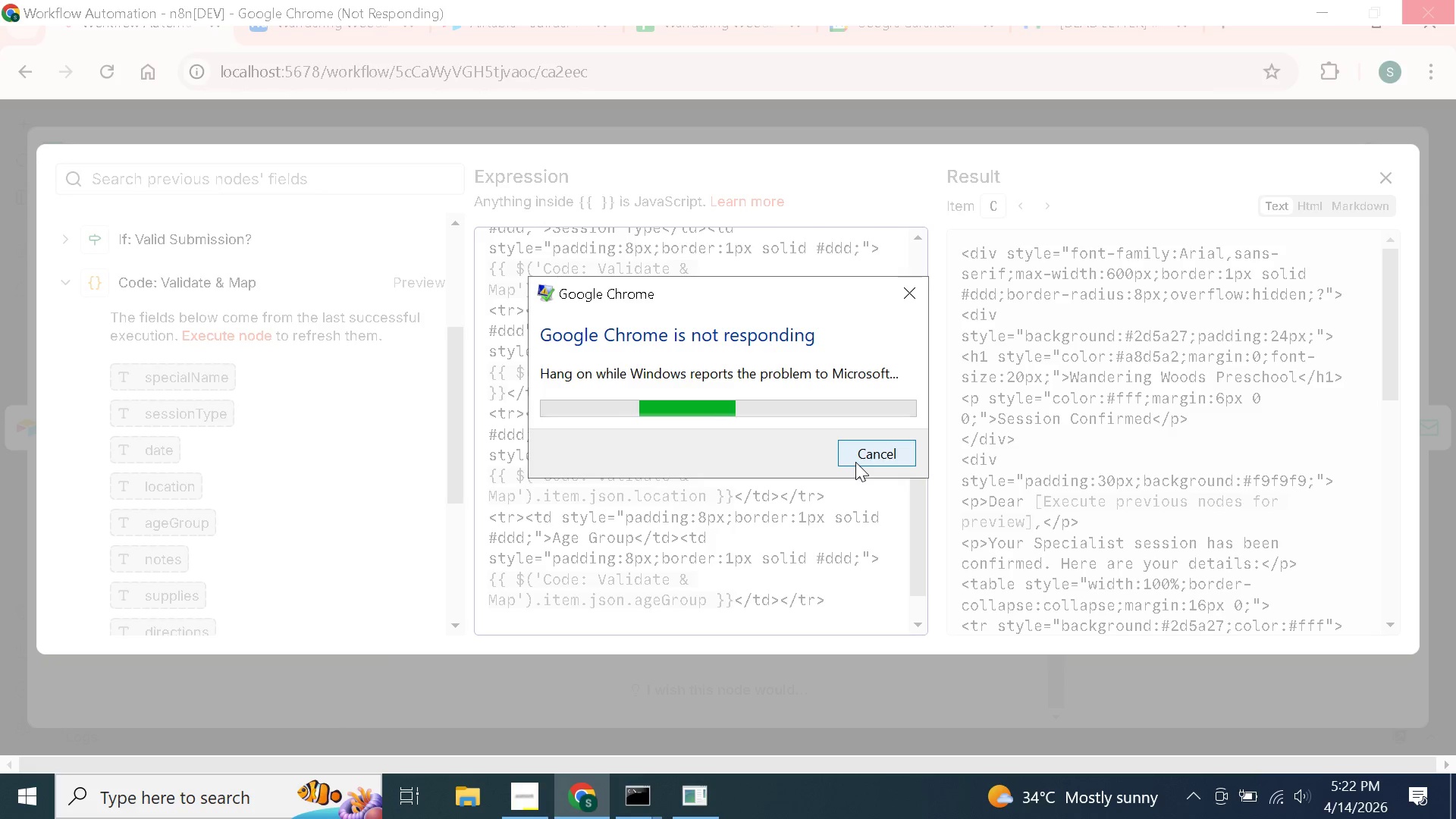 
left_click([905, 289])